 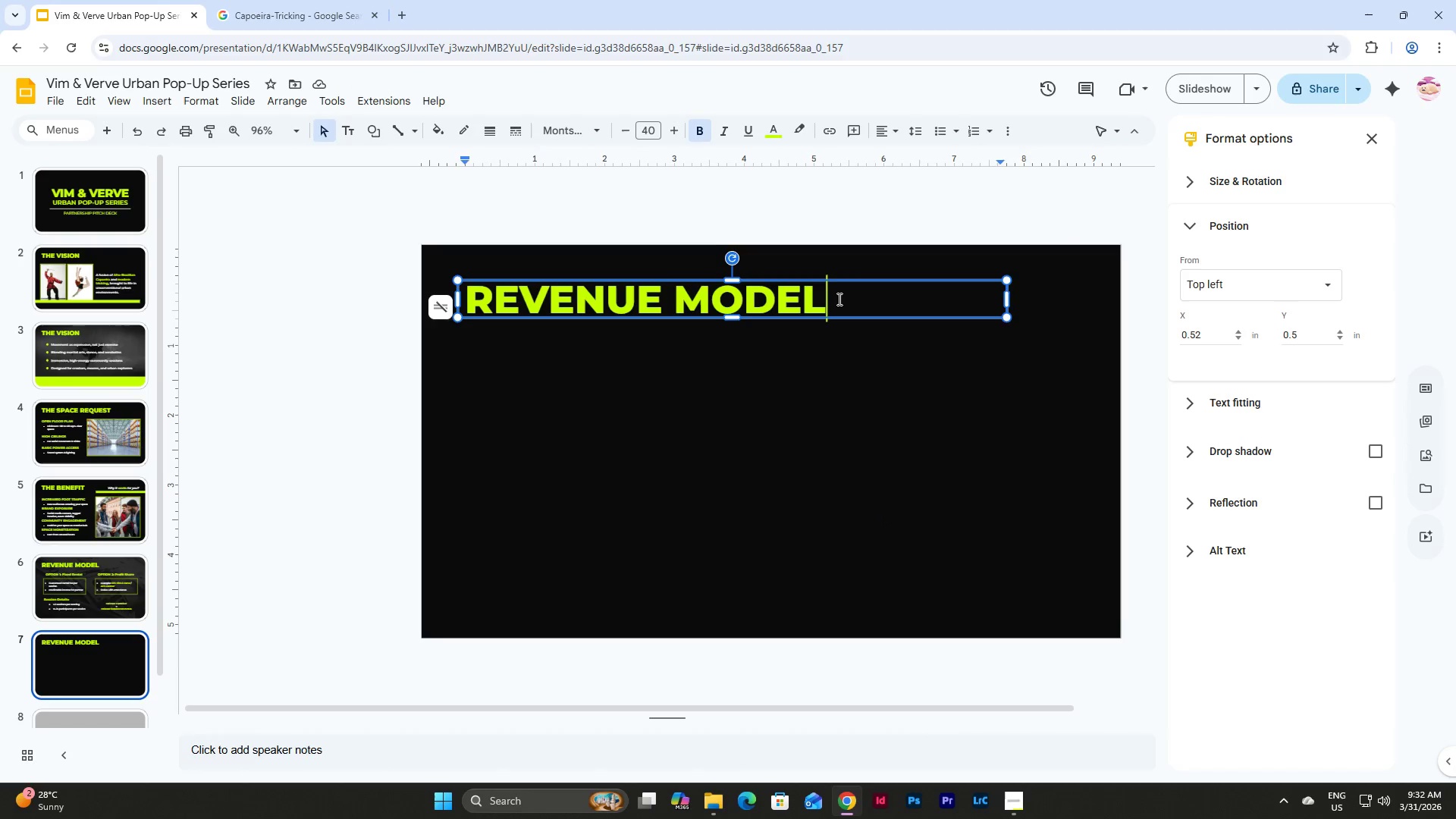 
left_click_drag(start_coordinate=[839, 300], to_coordinate=[477, 316])
 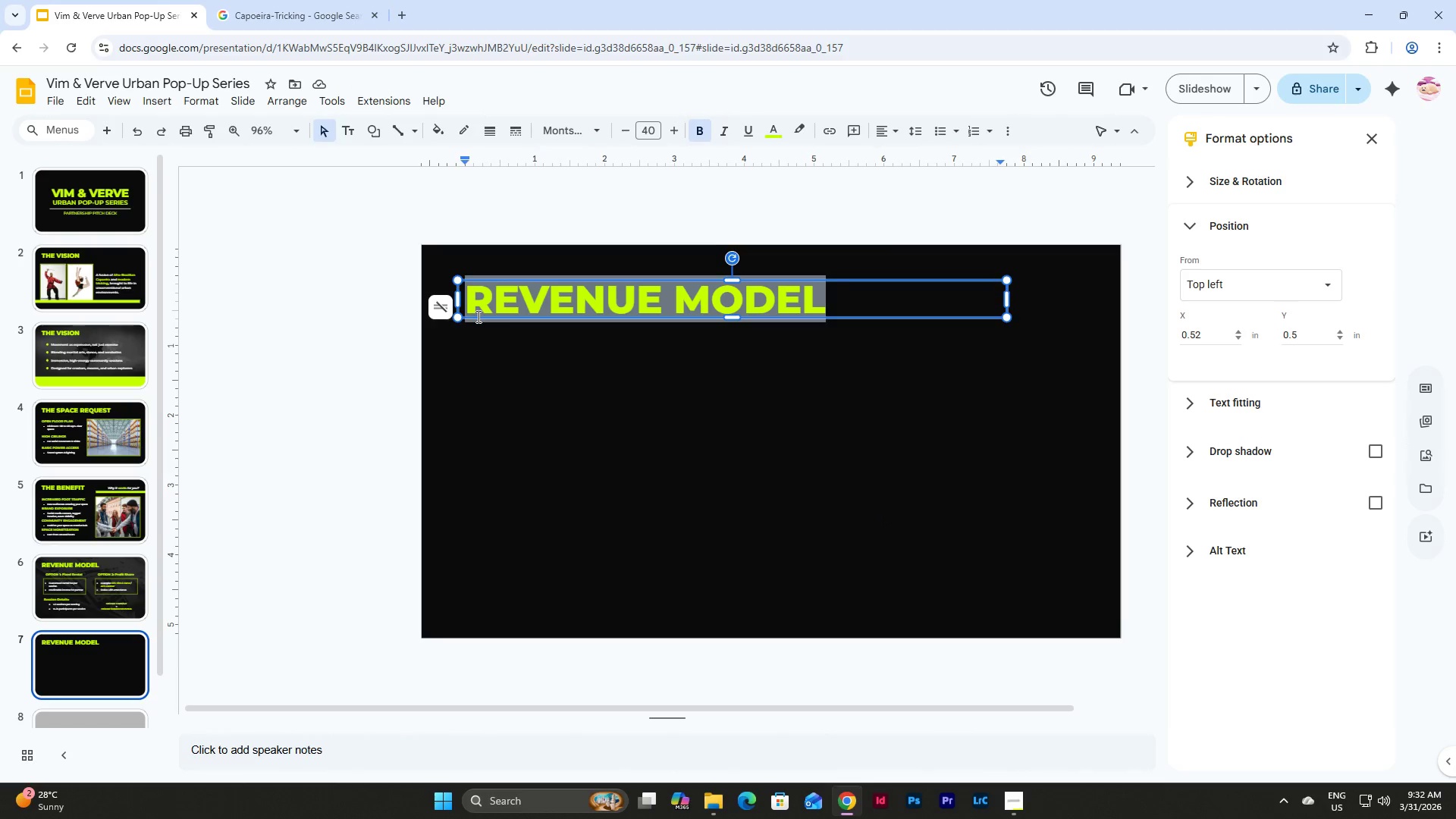 
left_click([477, 316])
 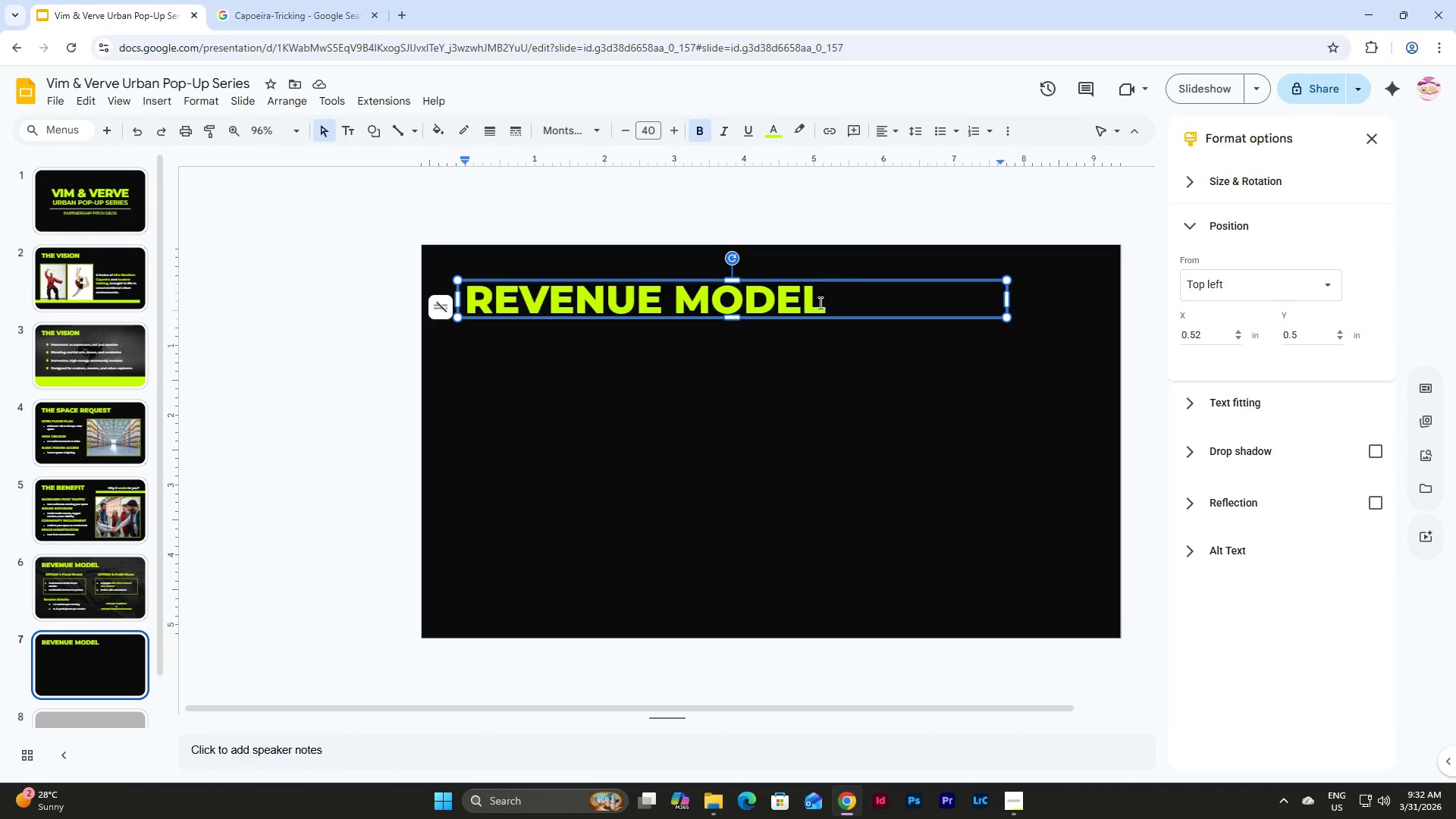 
left_click_drag(start_coordinate=[826, 307], to_coordinate=[459, 322])
 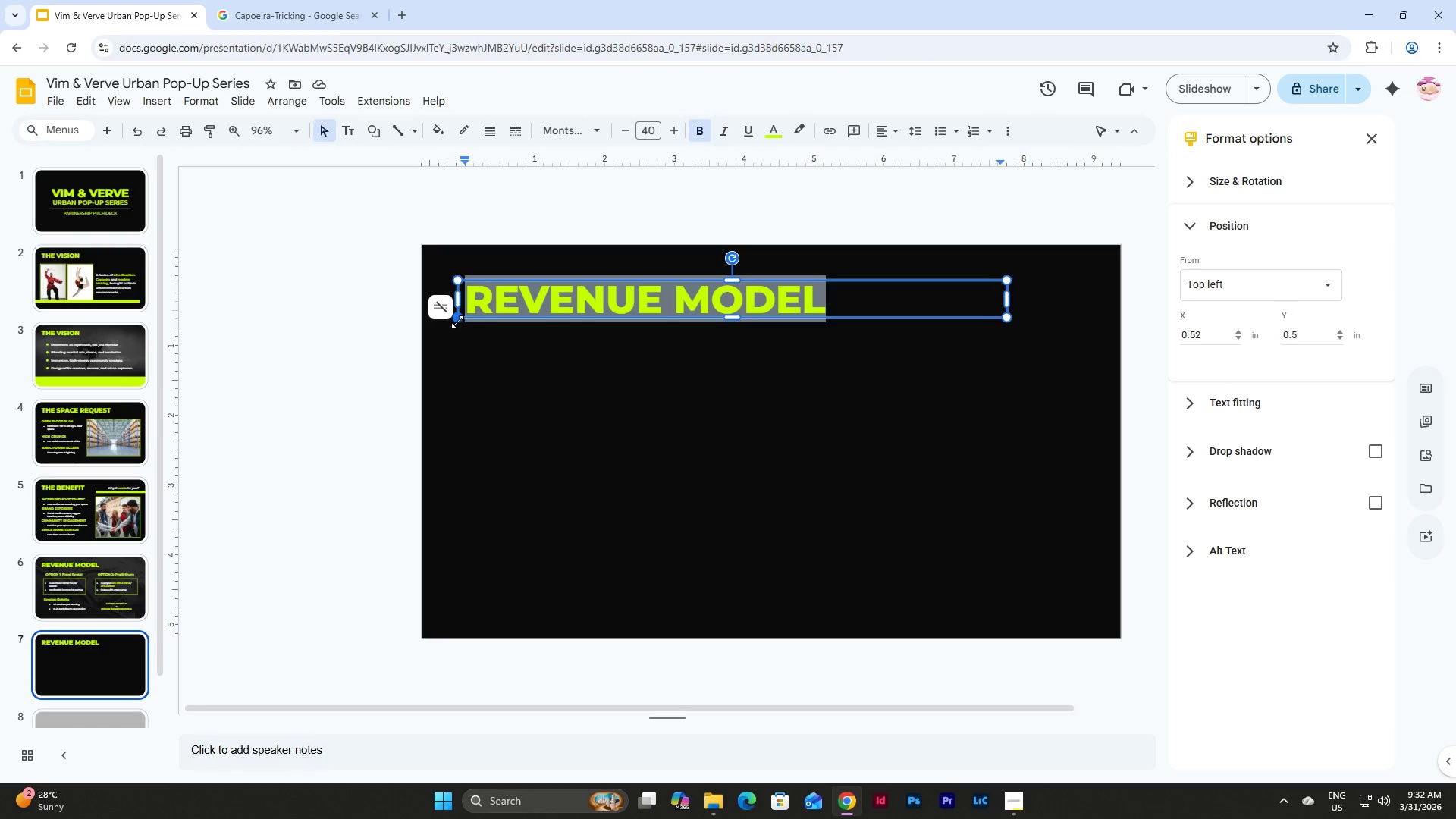 
type(SAFETY & LOGISTICS)
 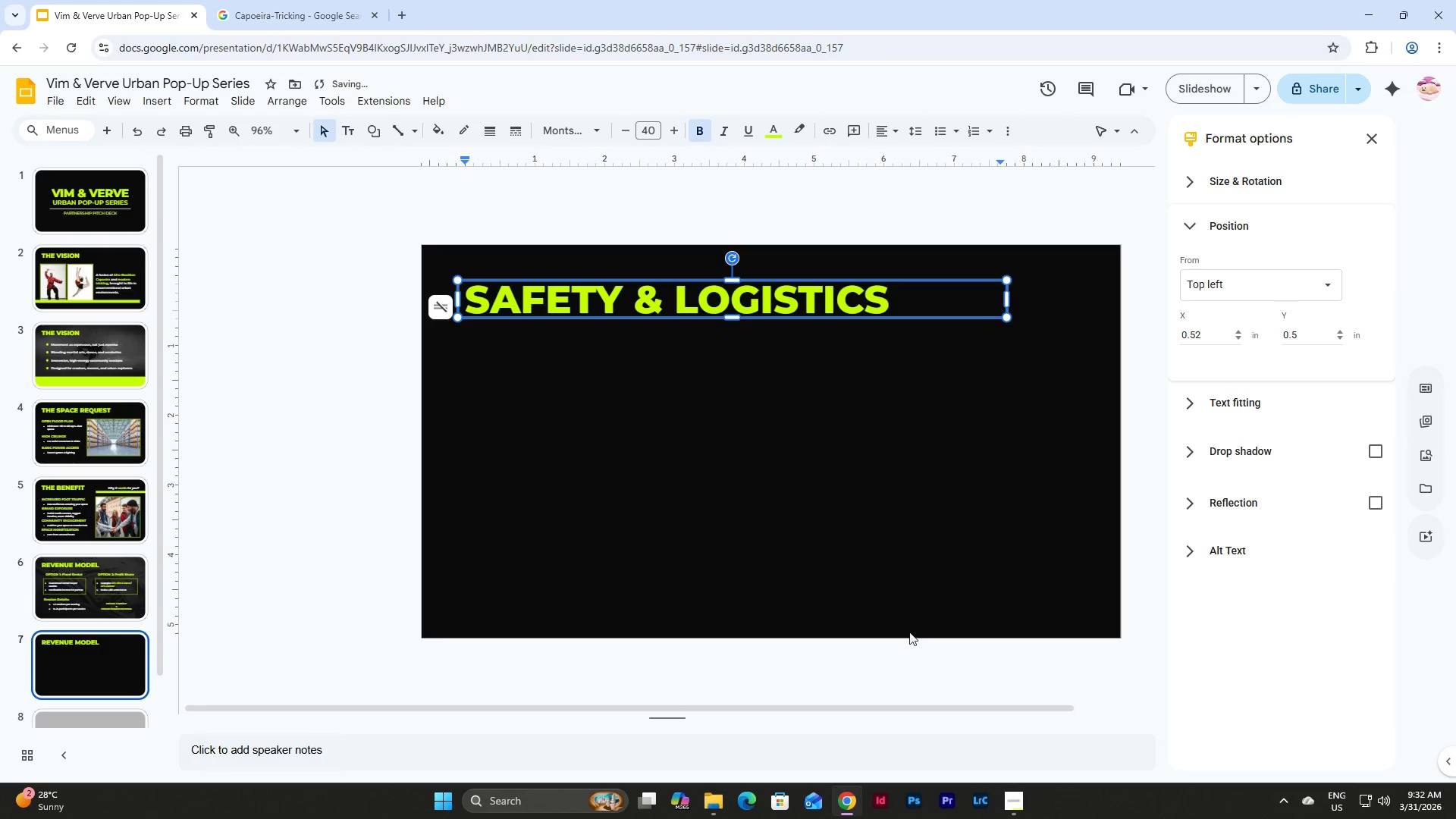 
left_click([1018, 802])